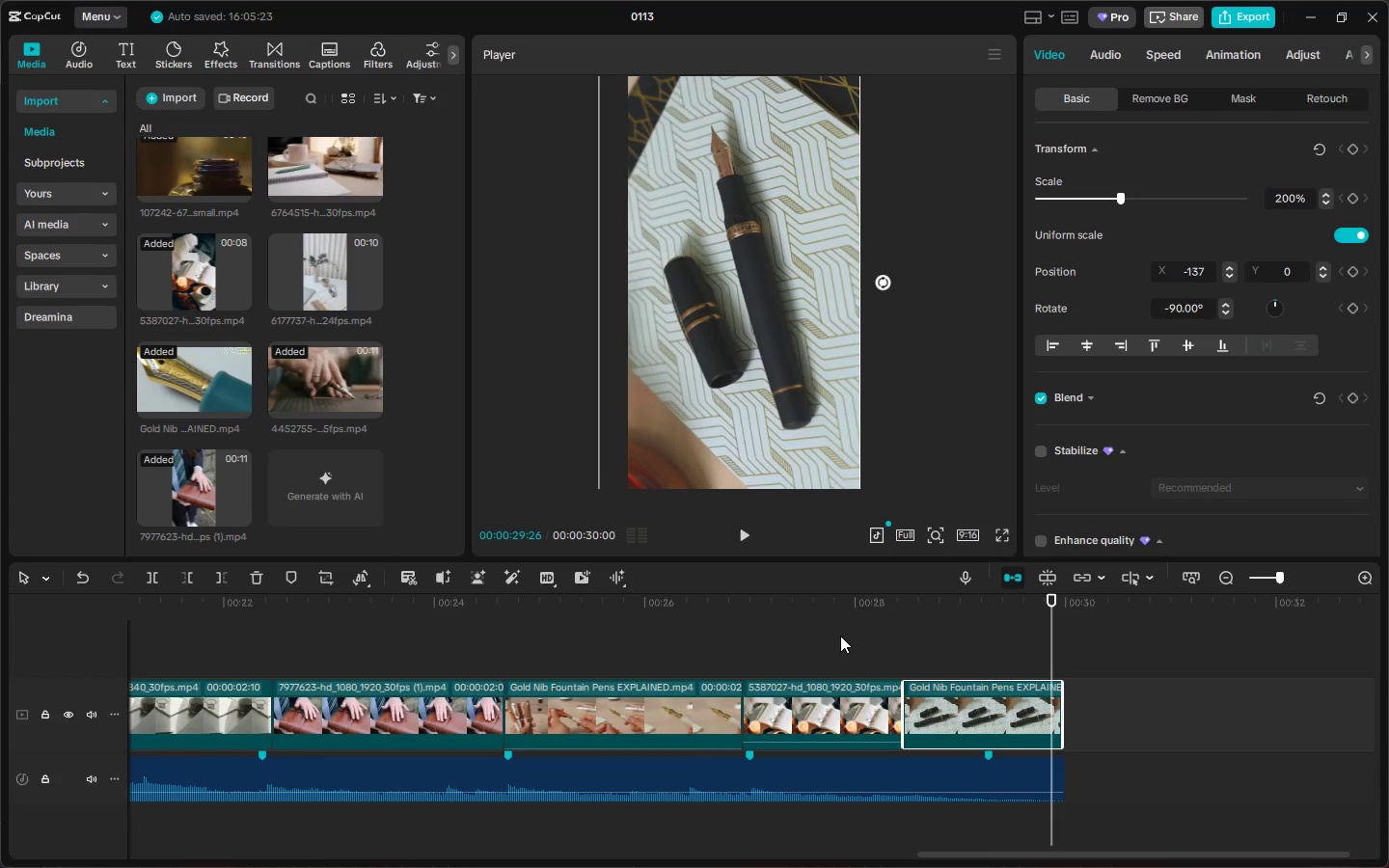 
left_click([839, 635])
 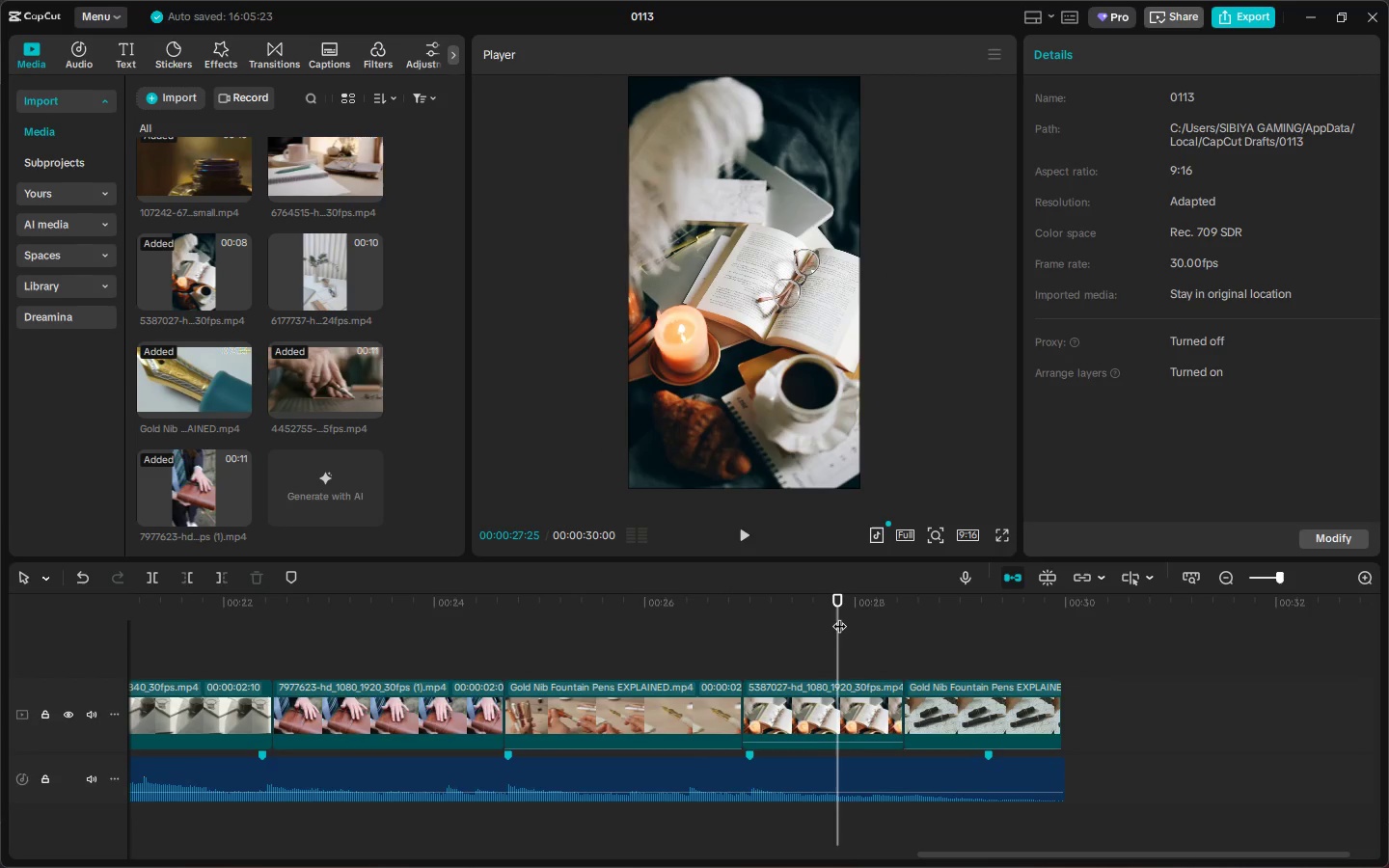 
key(Space)
 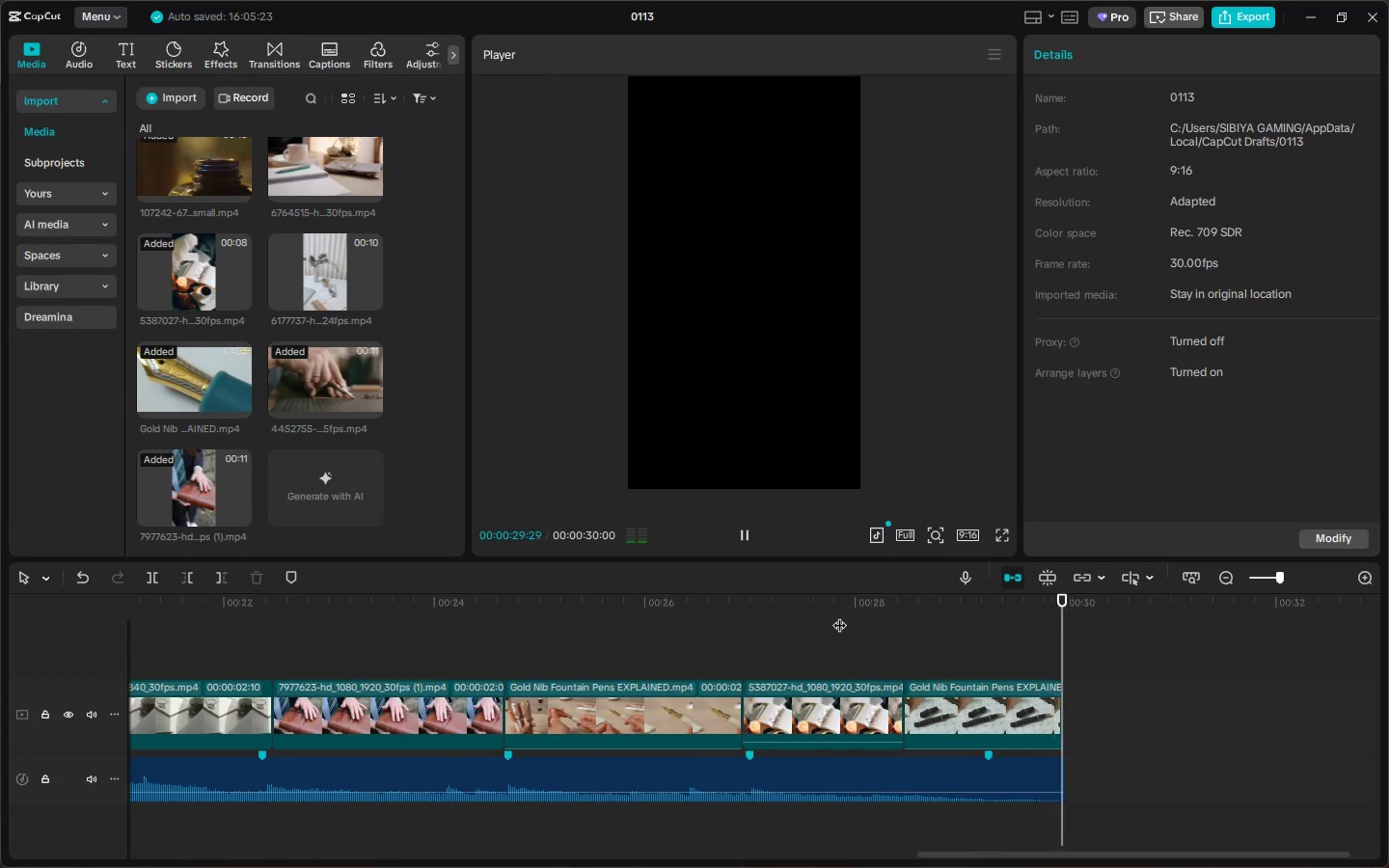 
left_click_drag(start_coordinate=[418, 596], to_coordinate=[0, 624])
 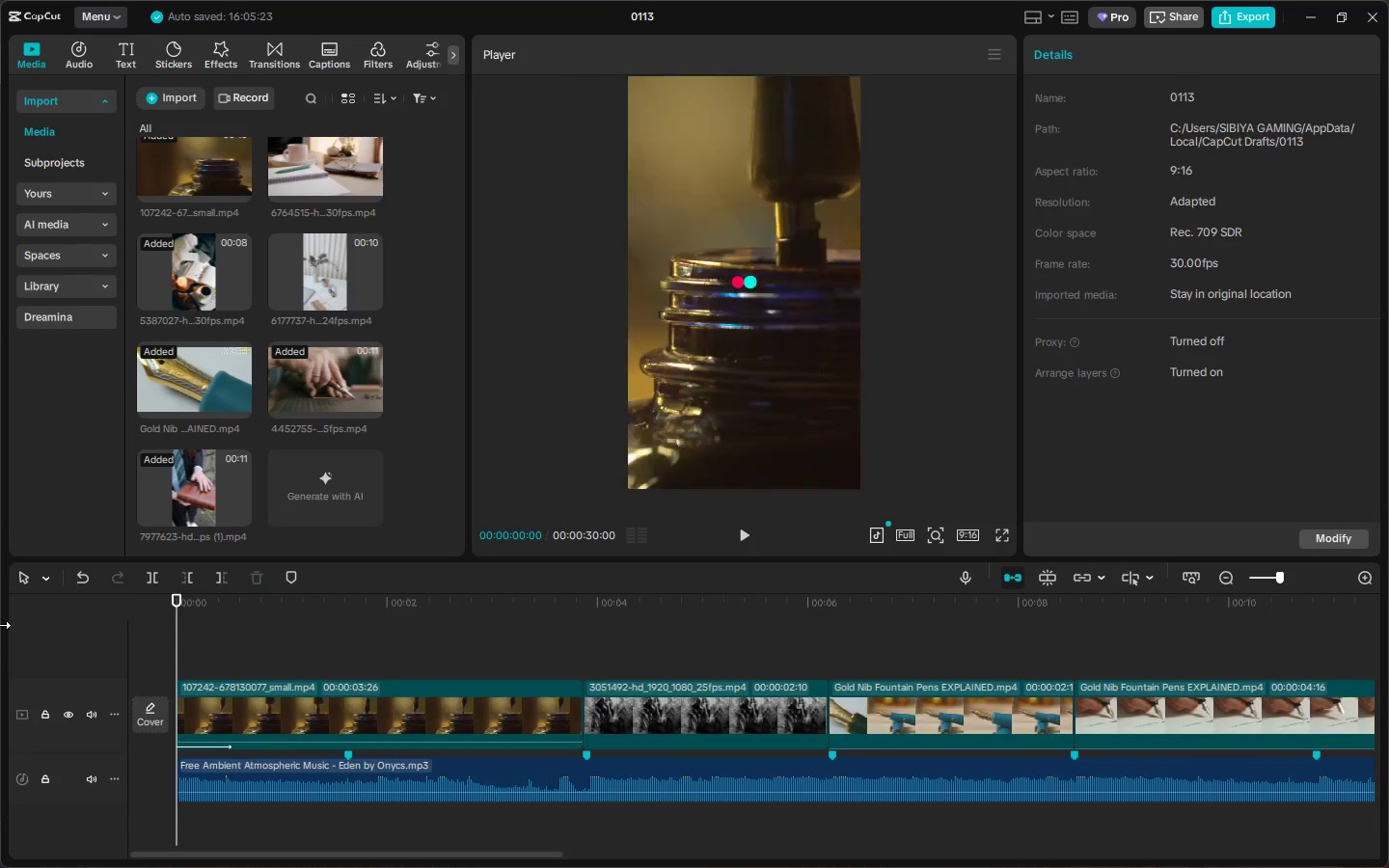 
key(Space)
 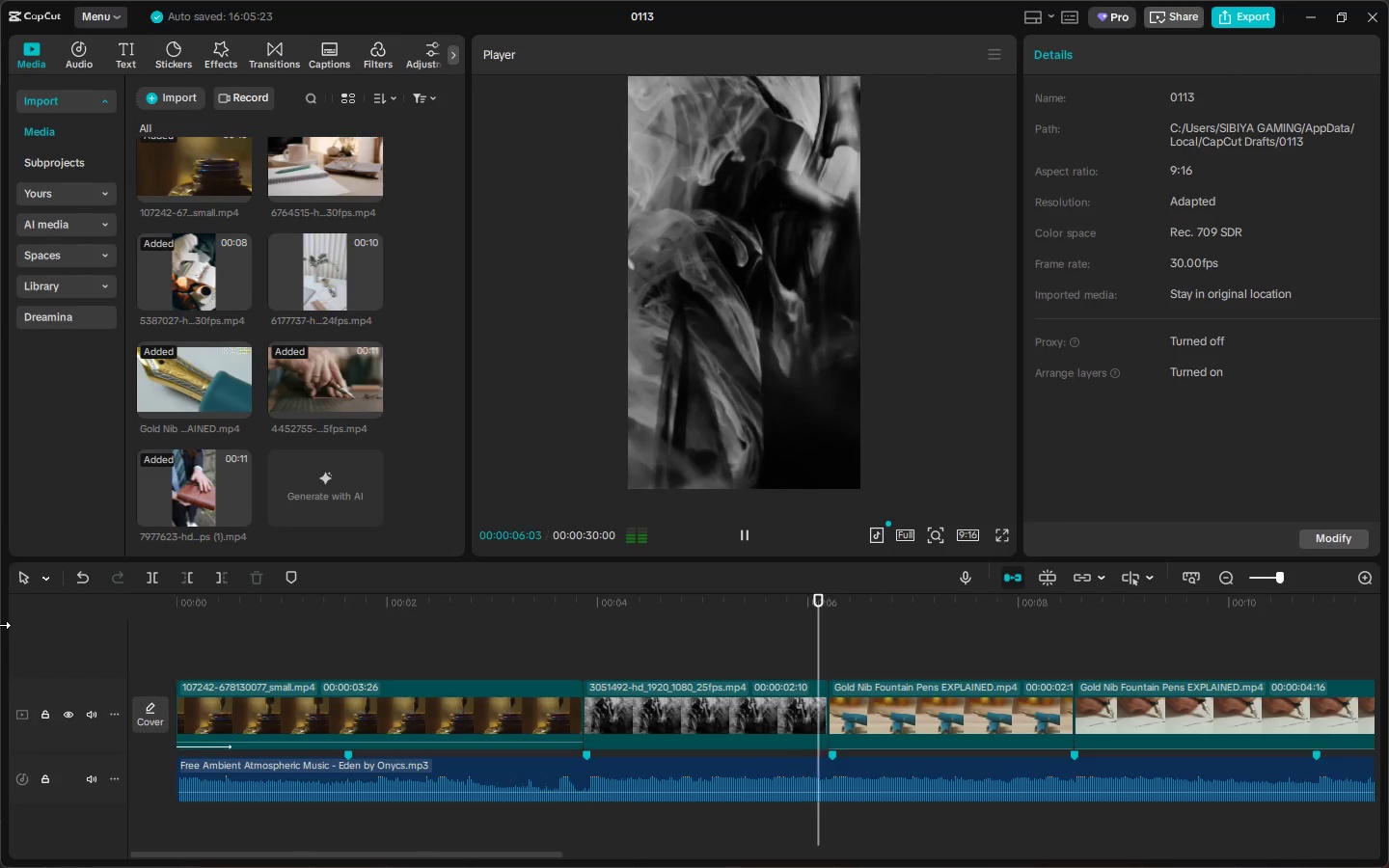 
wait(11.14)
 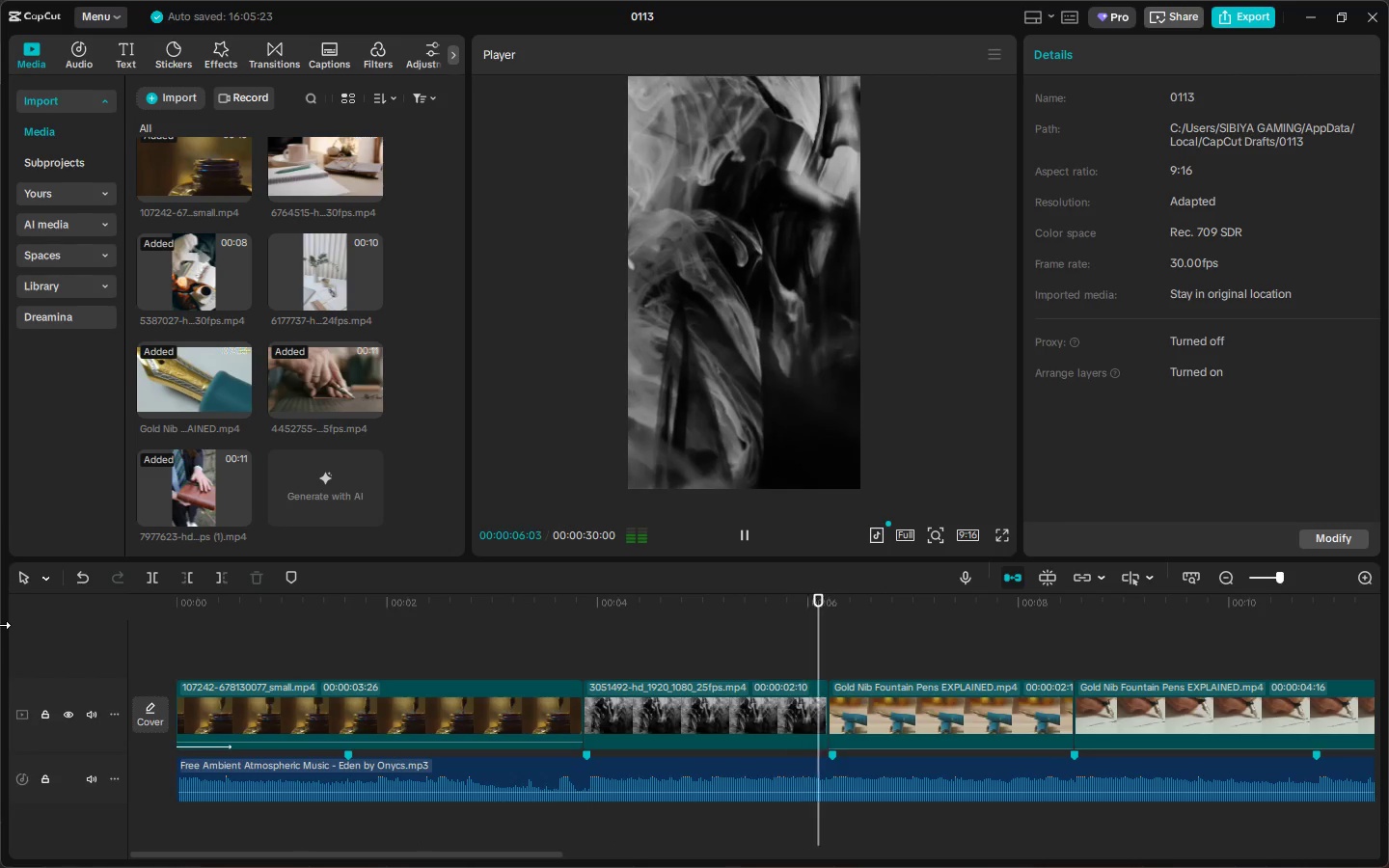 
left_click_drag(start_coordinate=[955, 616], to_coordinate=[966, 612])
 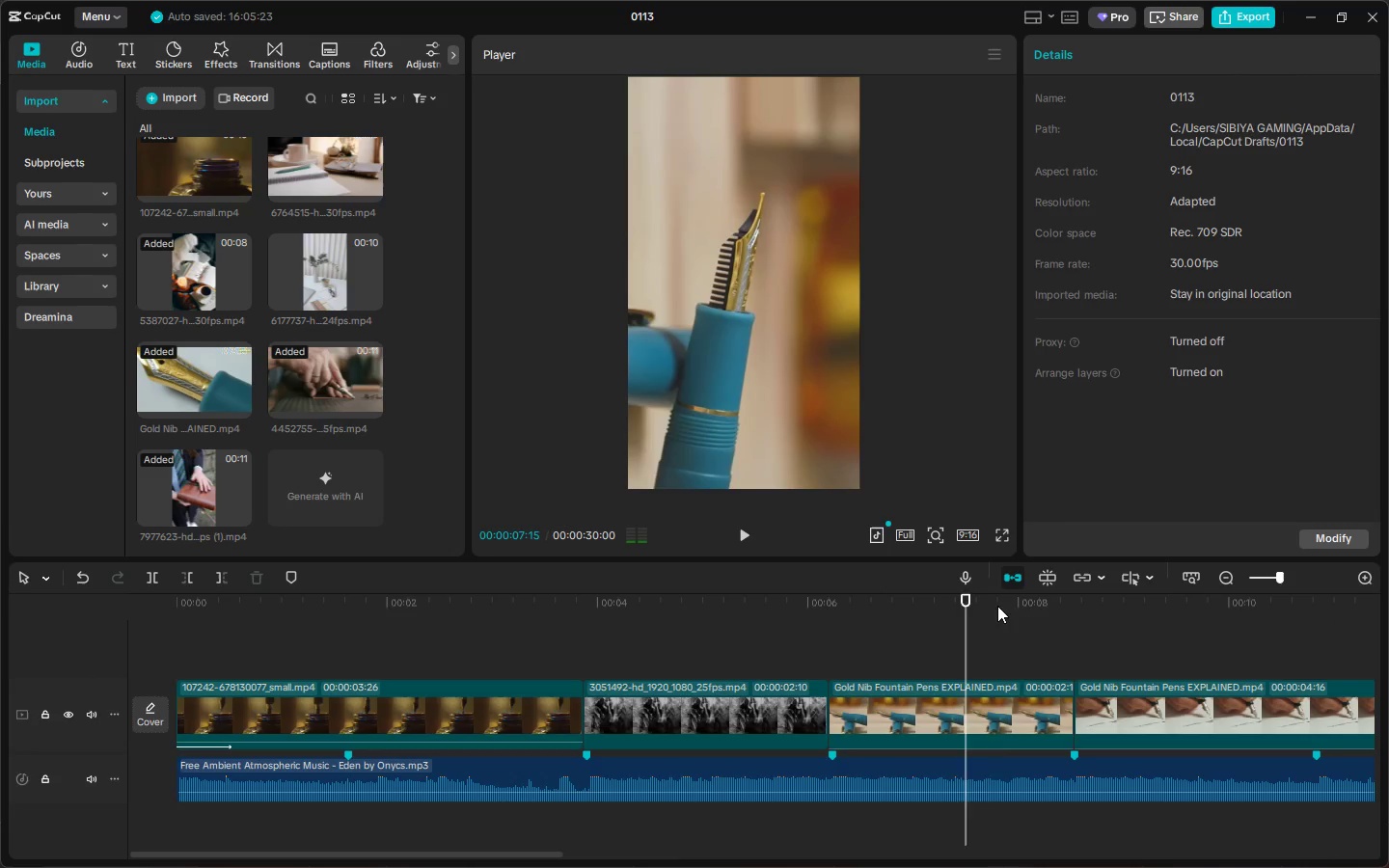 
left_click_drag(start_coordinate=[998, 606], to_coordinate=[1076, 606])
 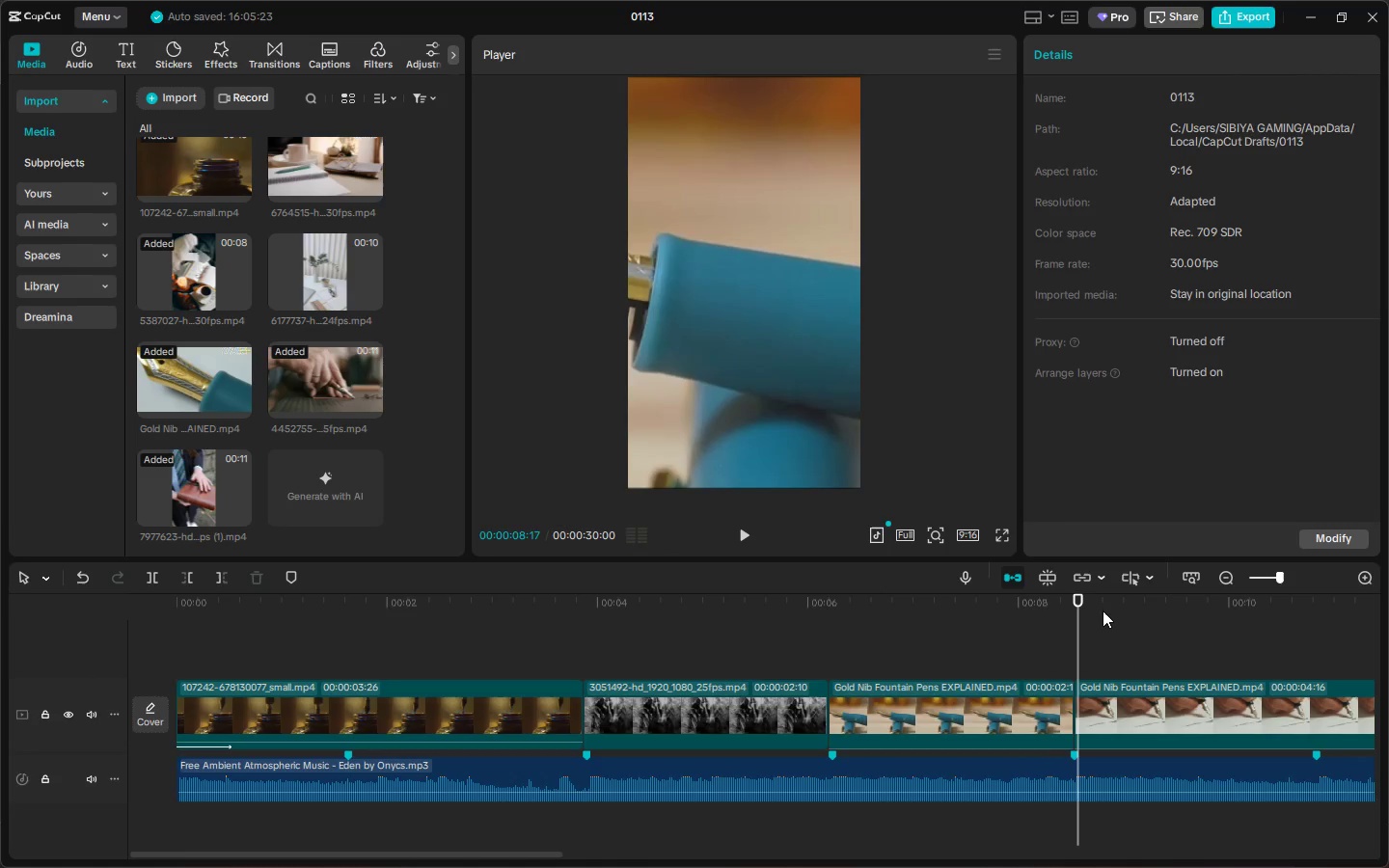 
key(Control+B)
 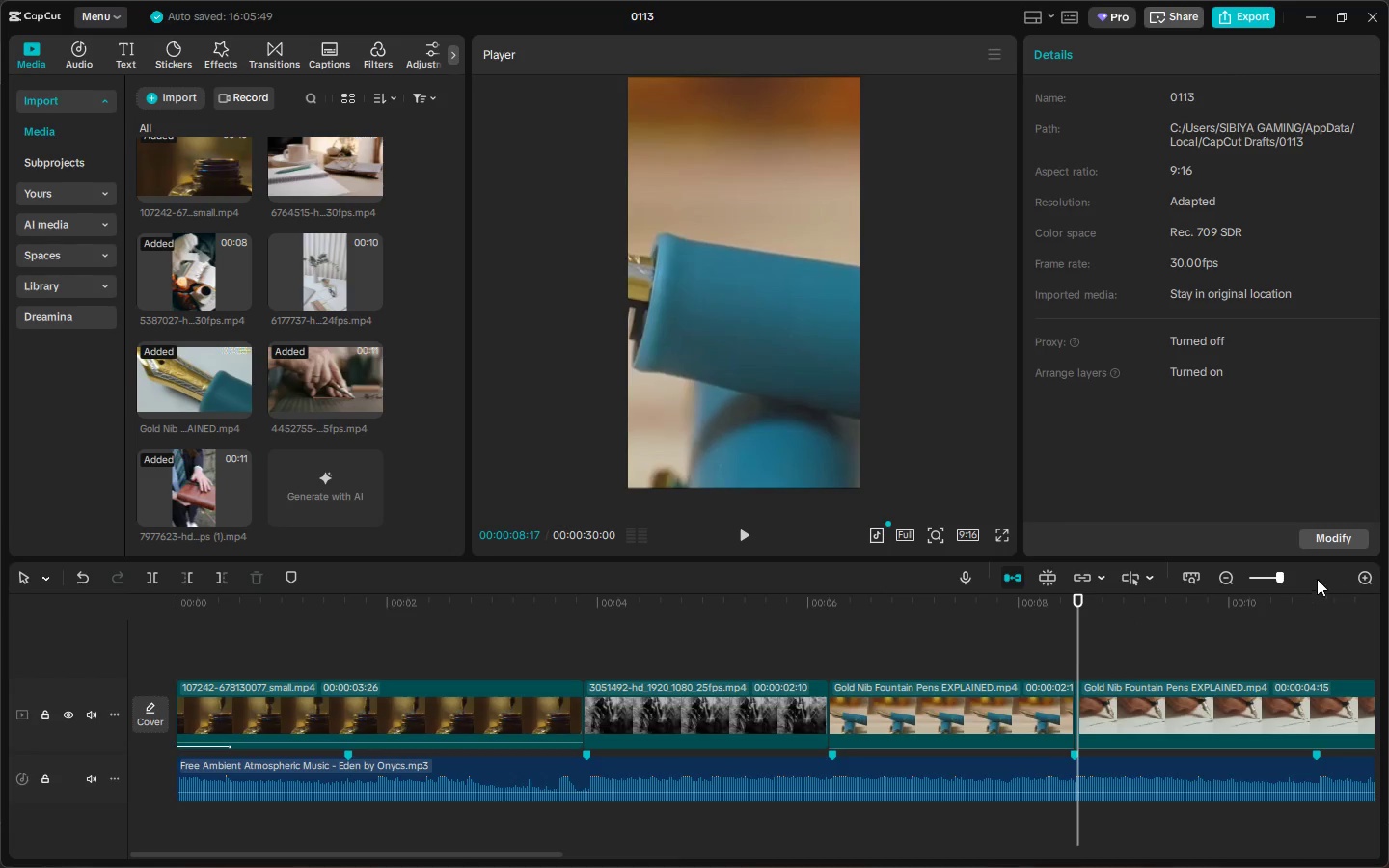 
left_click_drag(start_coordinate=[1284, 577], to_coordinate=[1305, 579])
 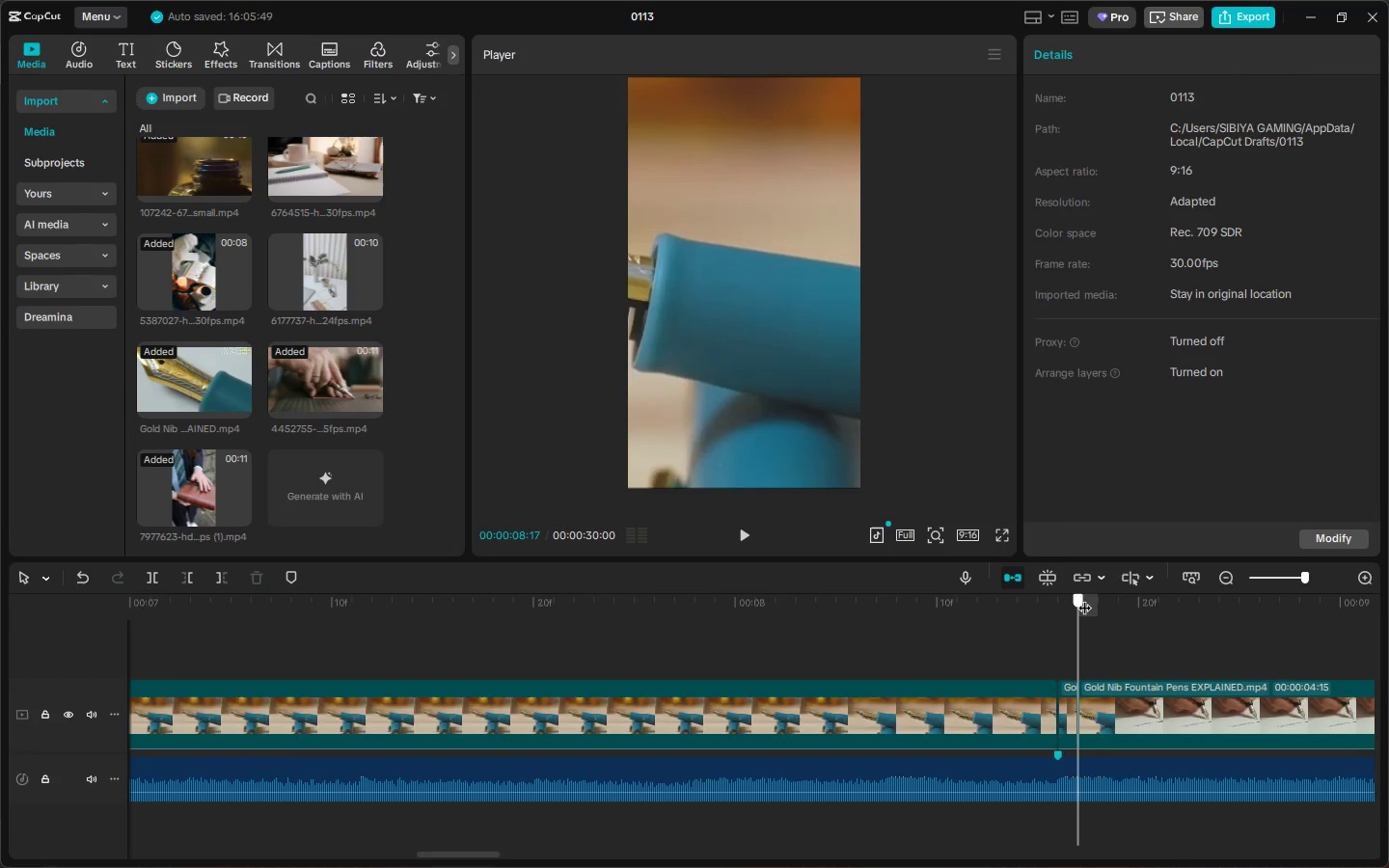 
wait(5.01)
 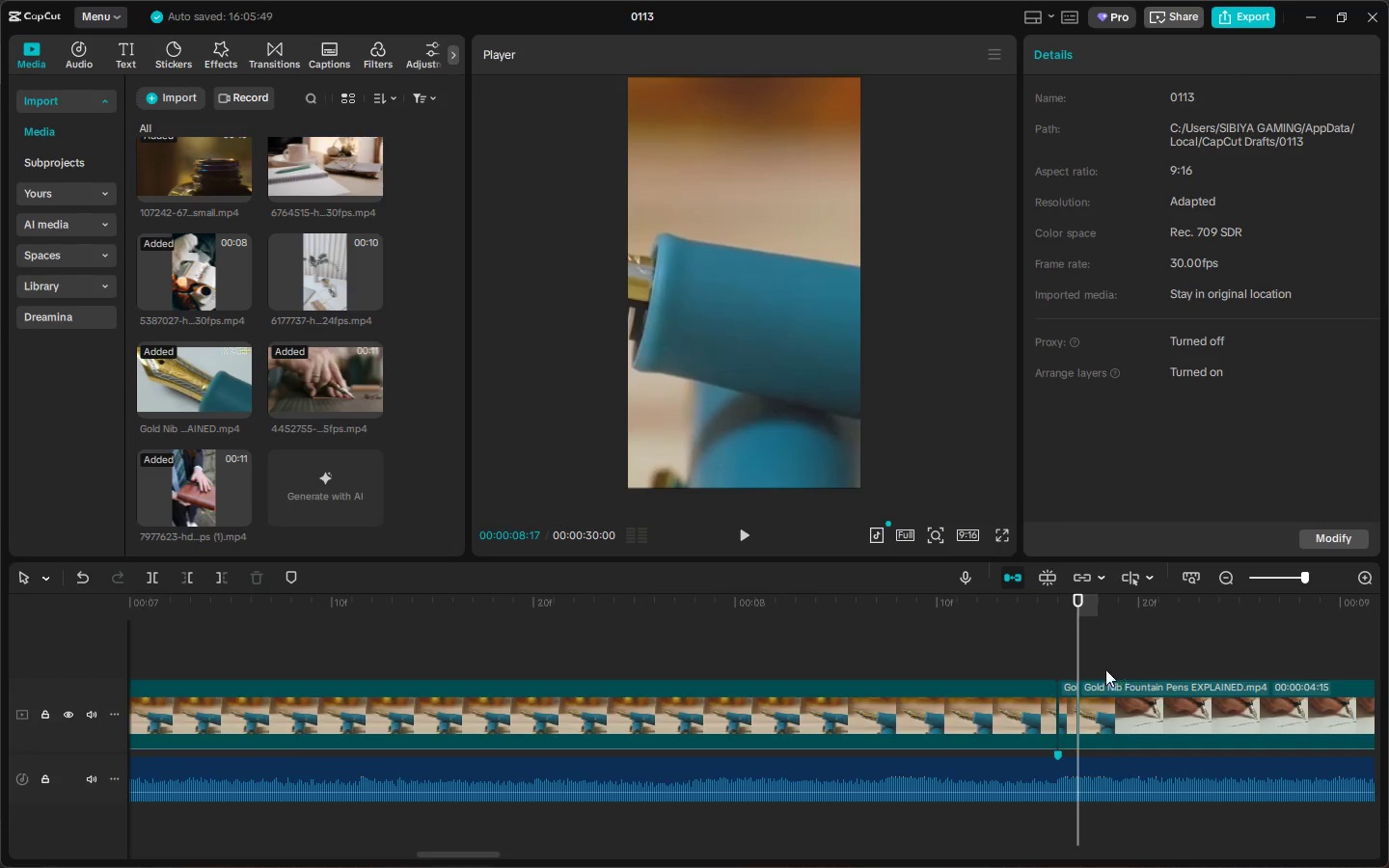 
key(Delete)
 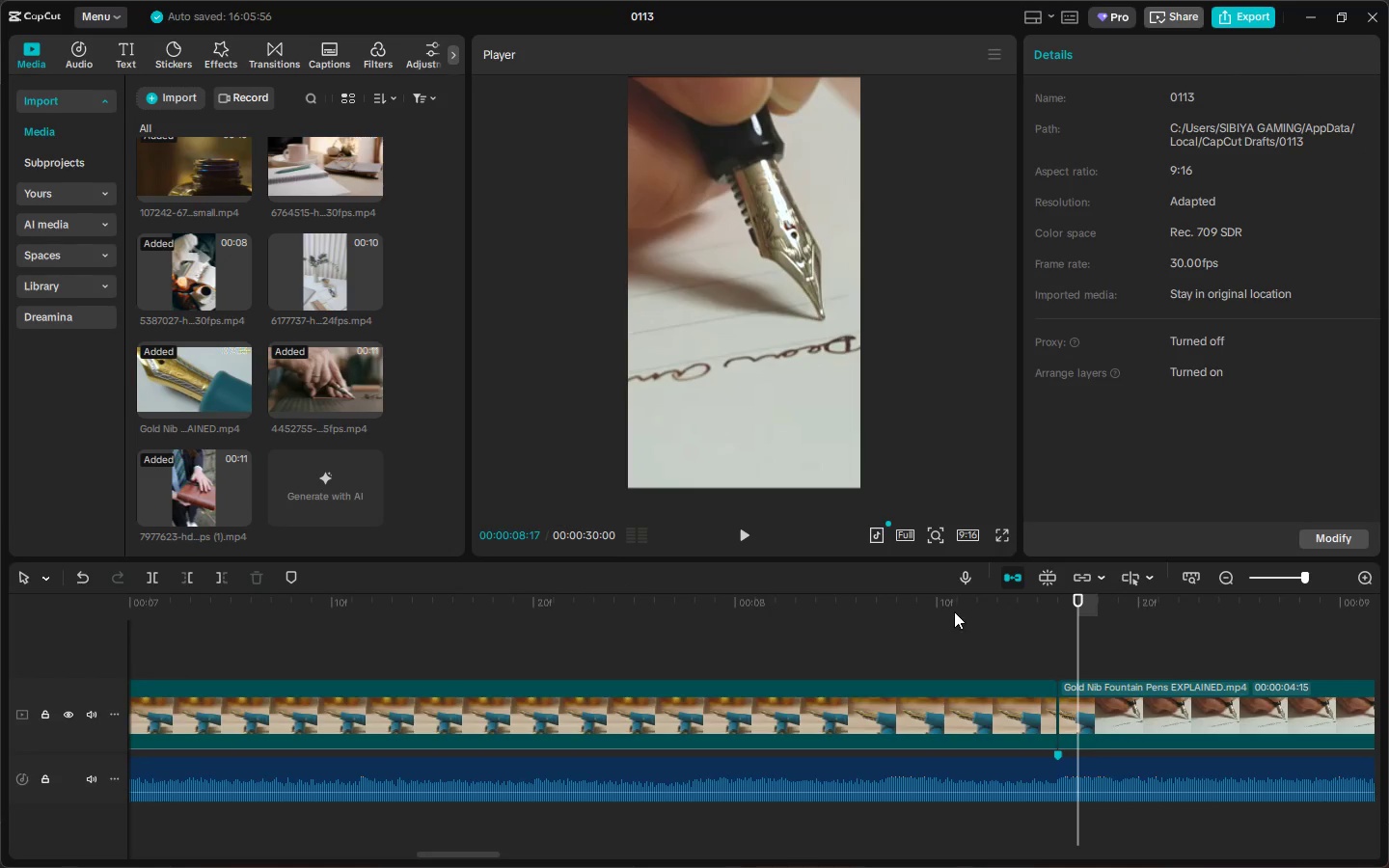 
left_click([946, 610])
 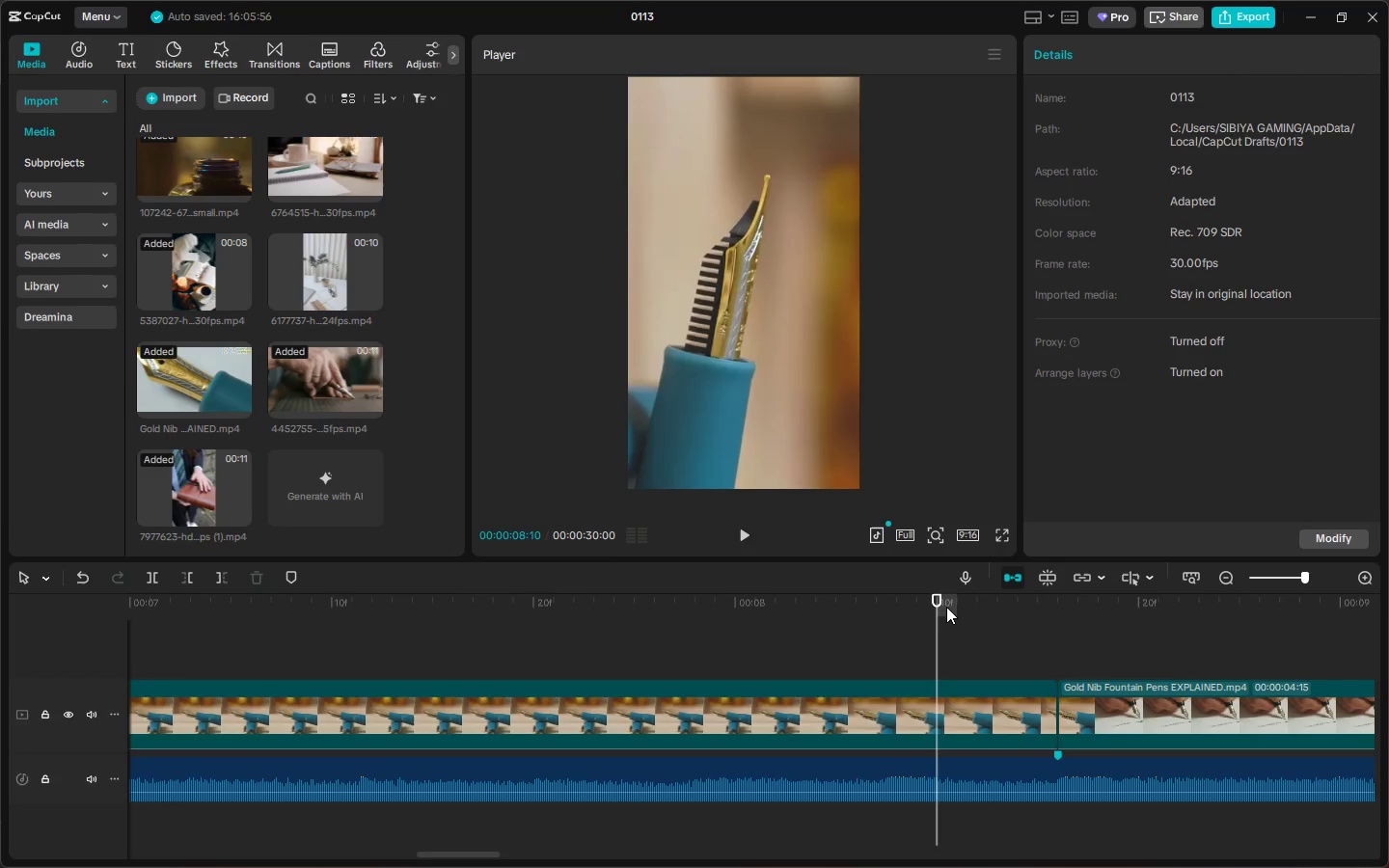 
key(Space)
 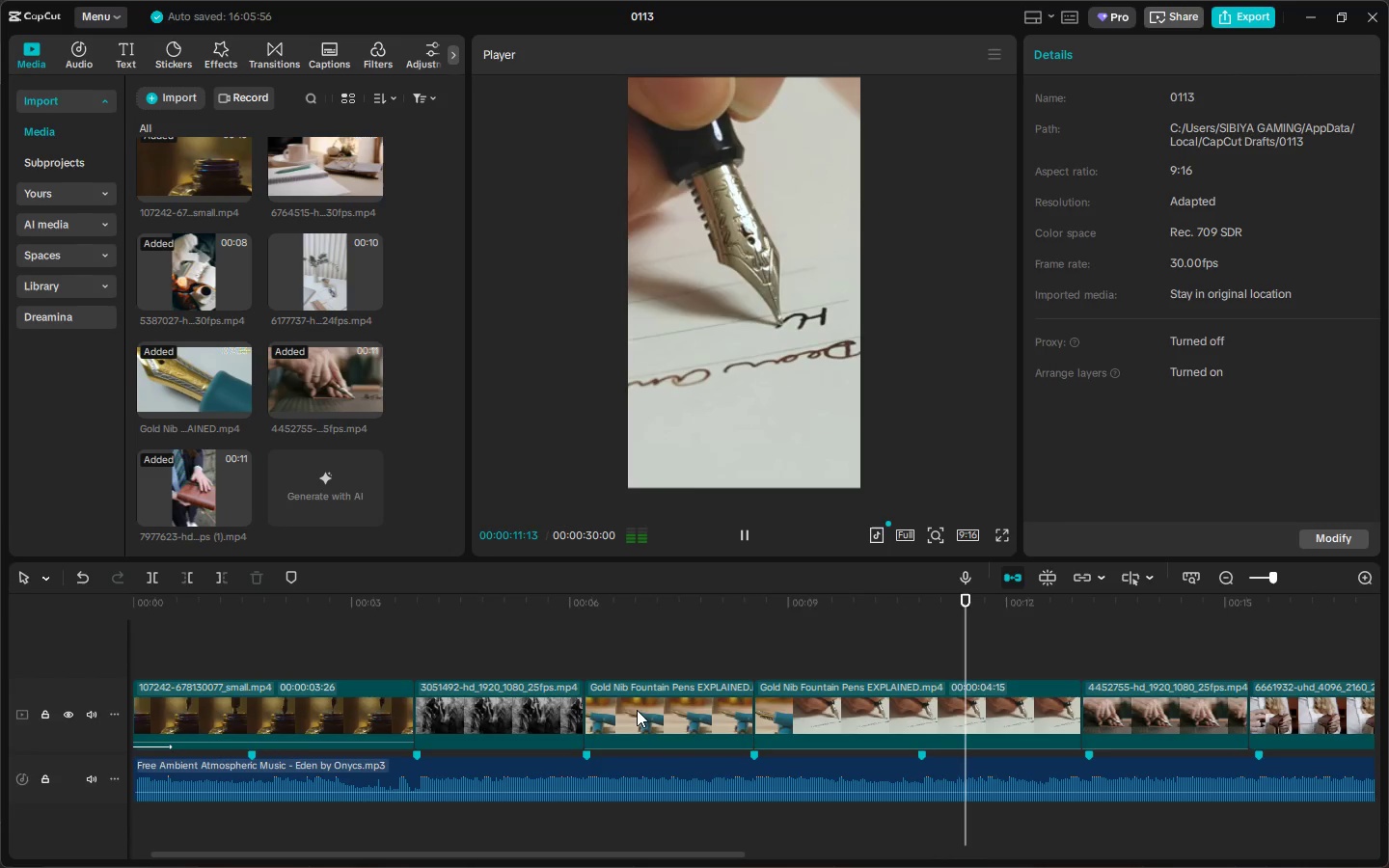 
left_click_drag(start_coordinate=[328, 614], to_coordinate=[0, 608])
 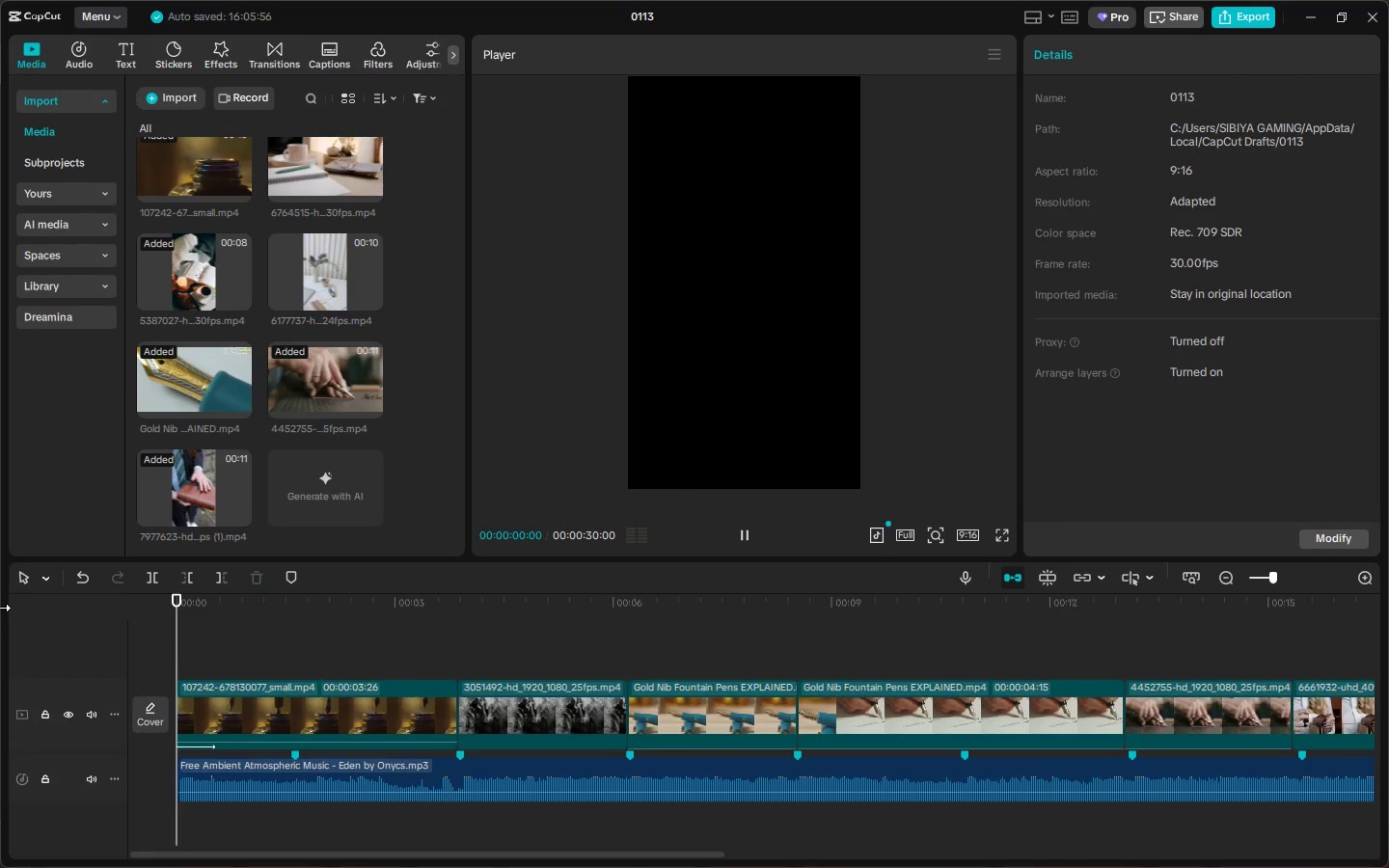 
key(Space)
 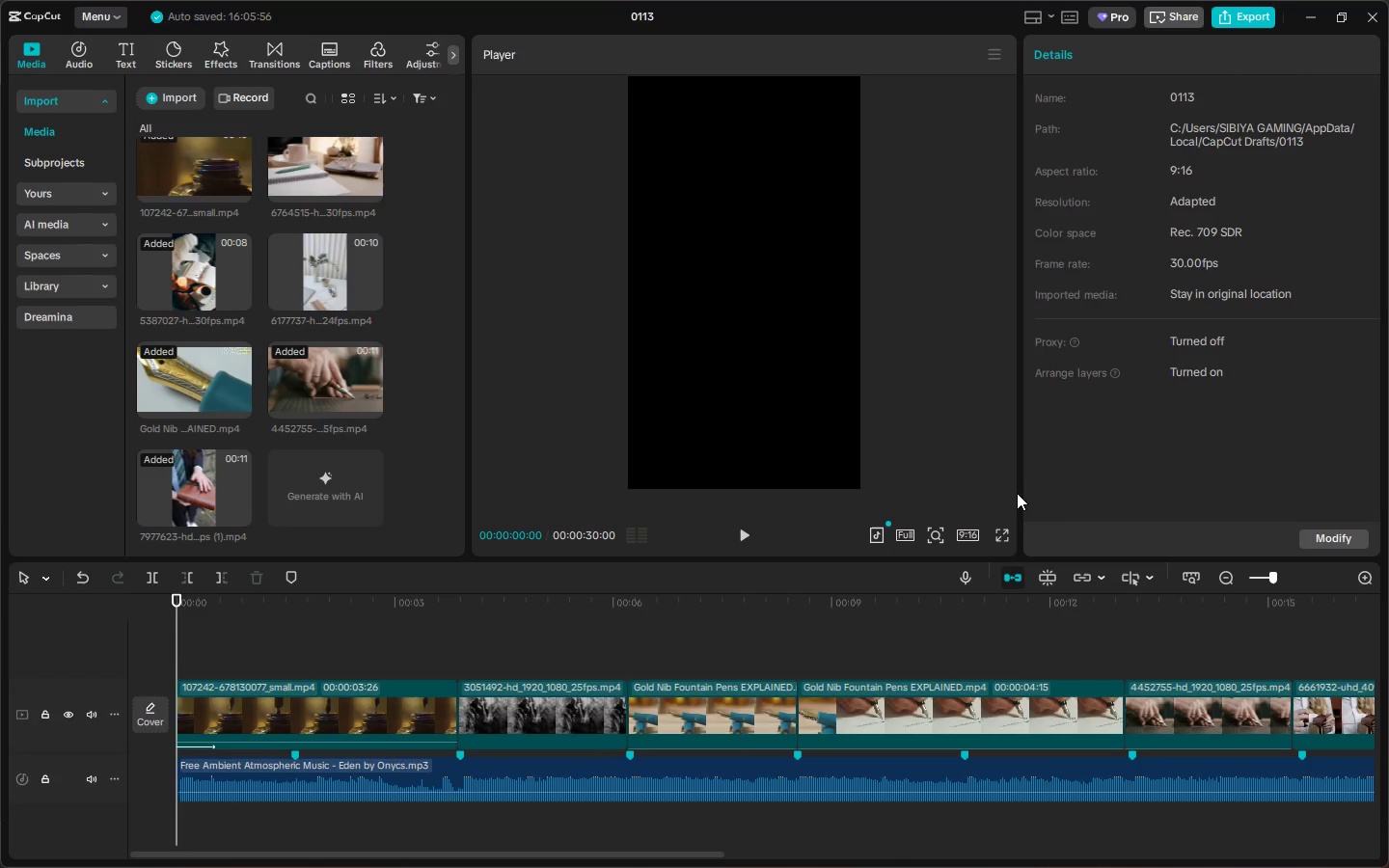 
left_click([1006, 538])
 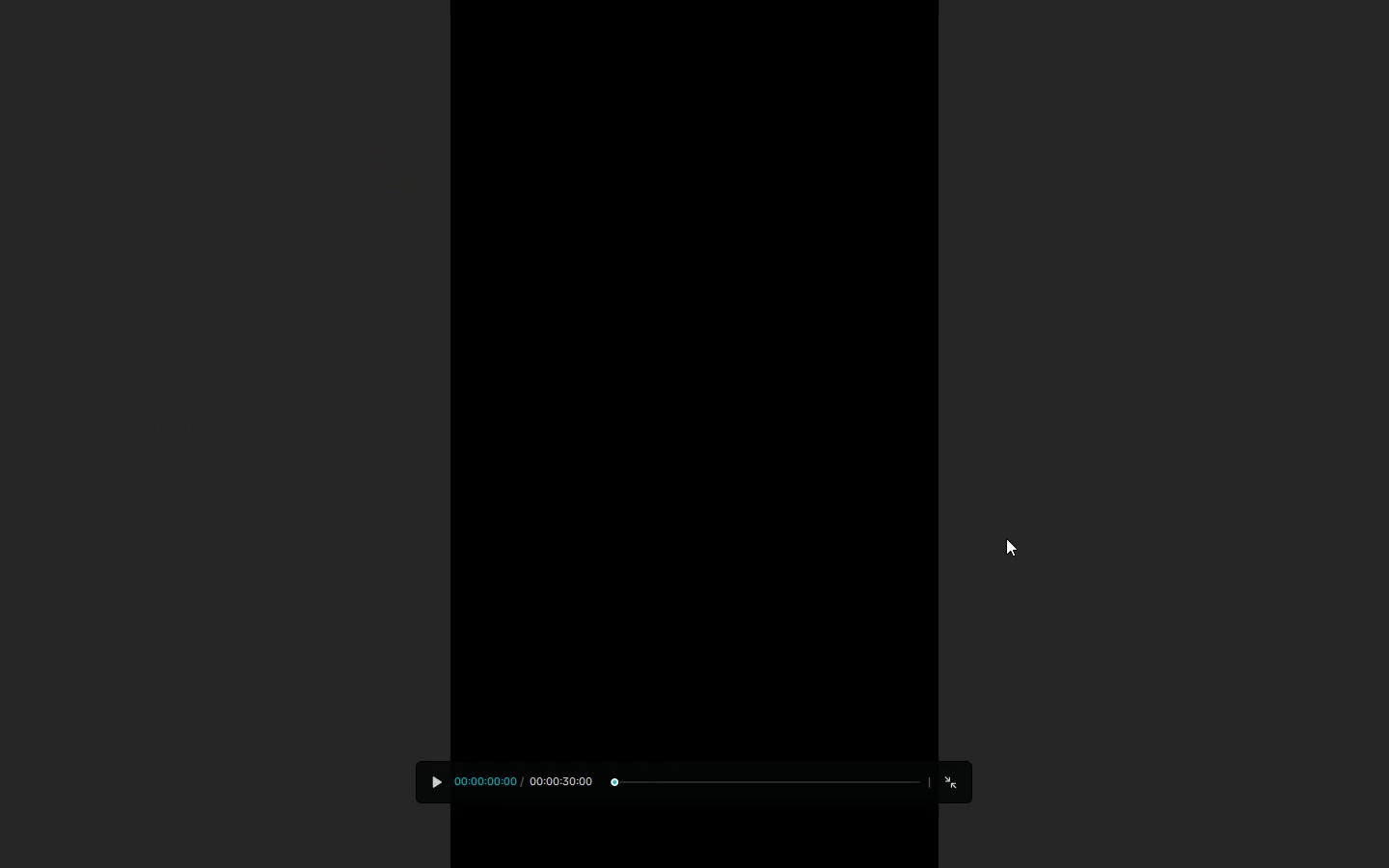 
key(Space)
 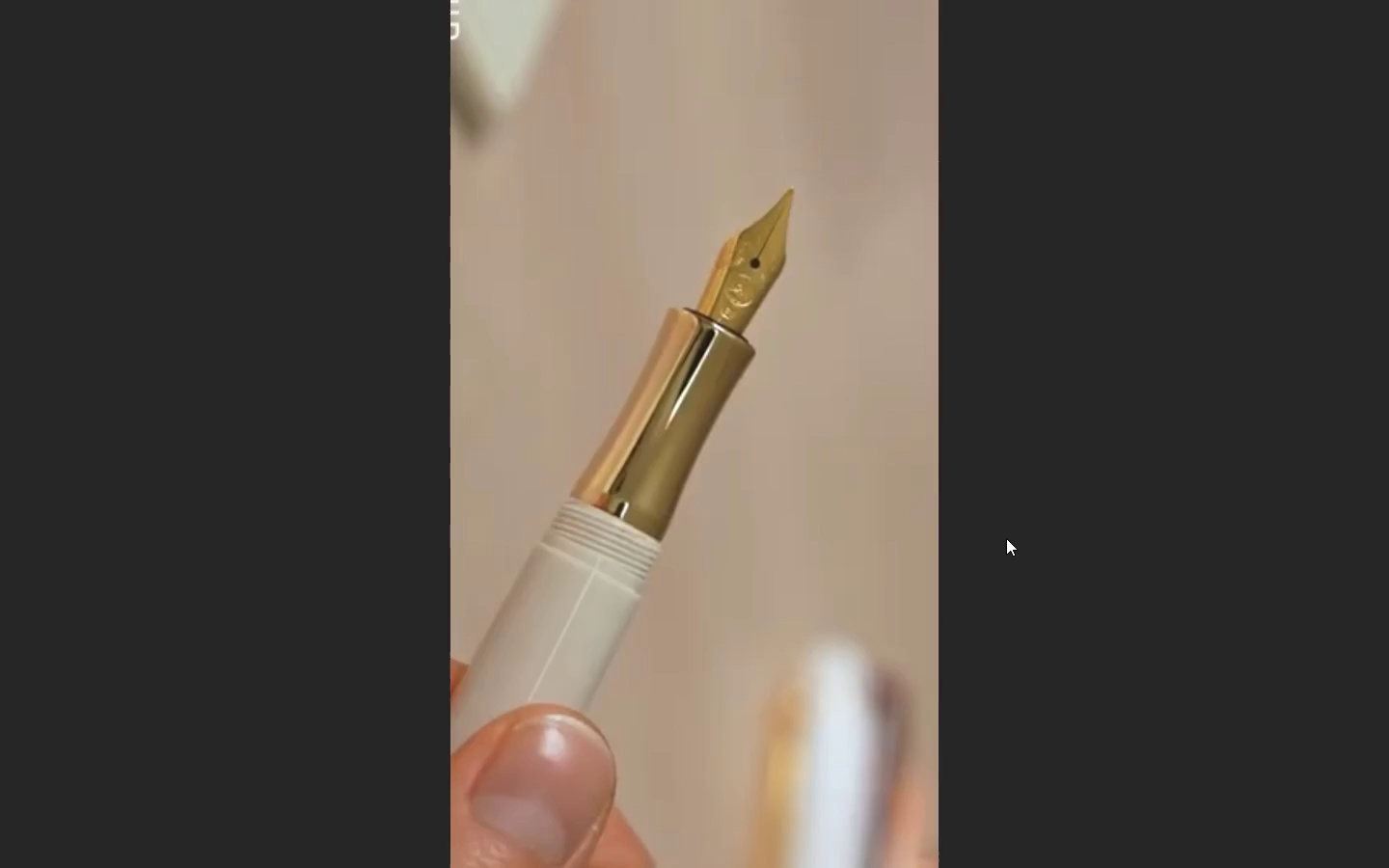 
wait(31.75)
 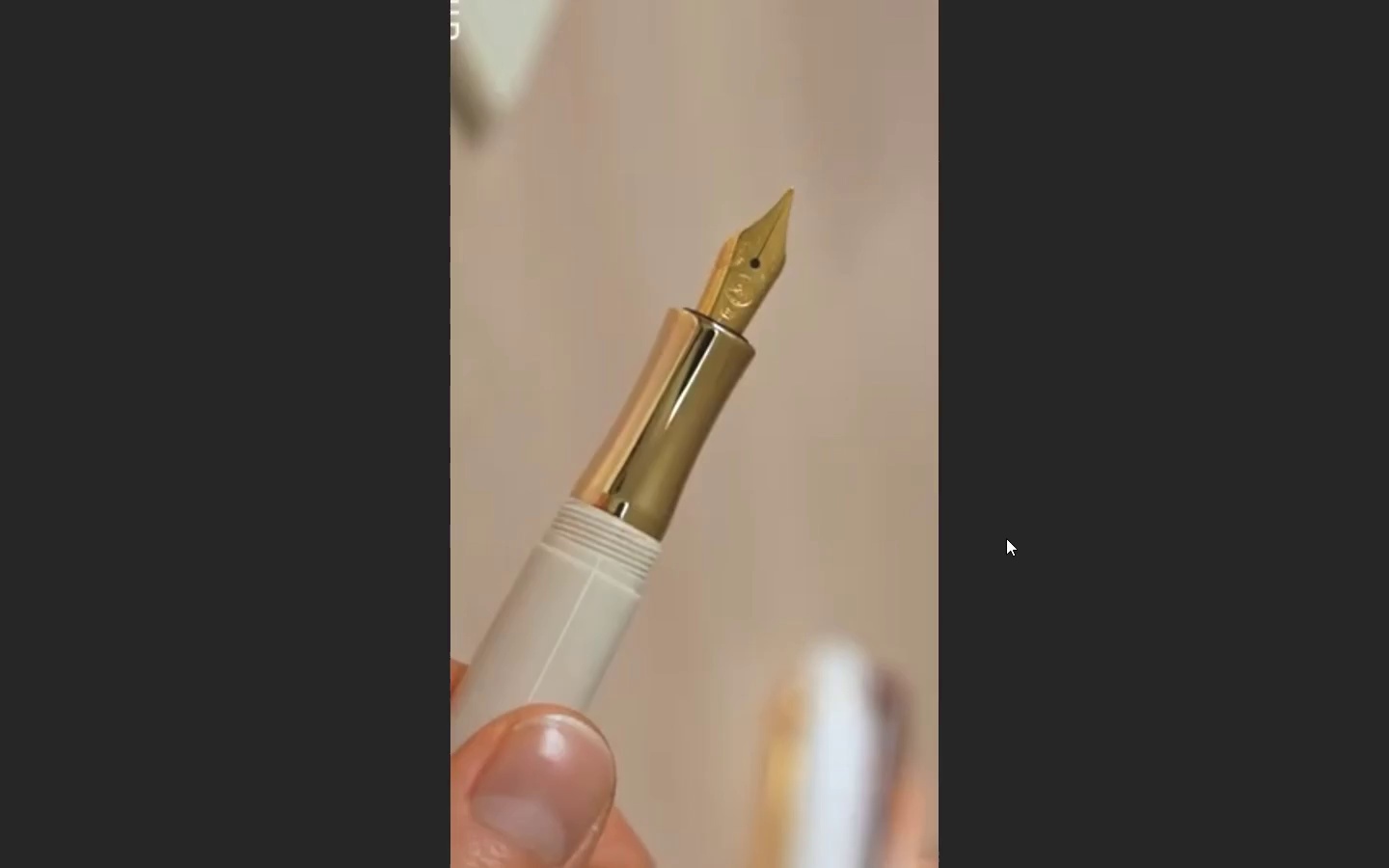 
key(Escape)
 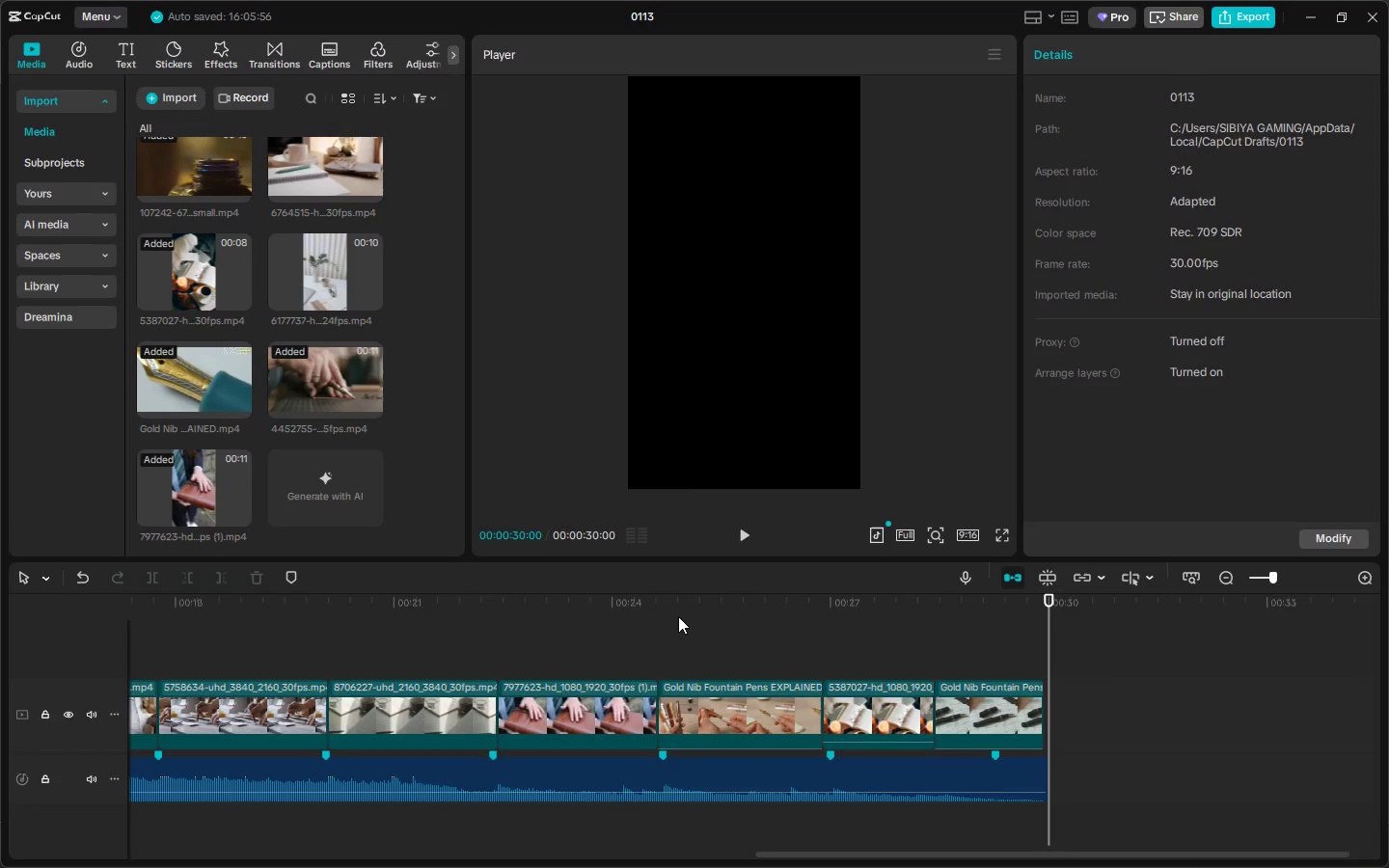 
left_click_drag(start_coordinate=[425, 608], to_coordinate=[0, 621])
 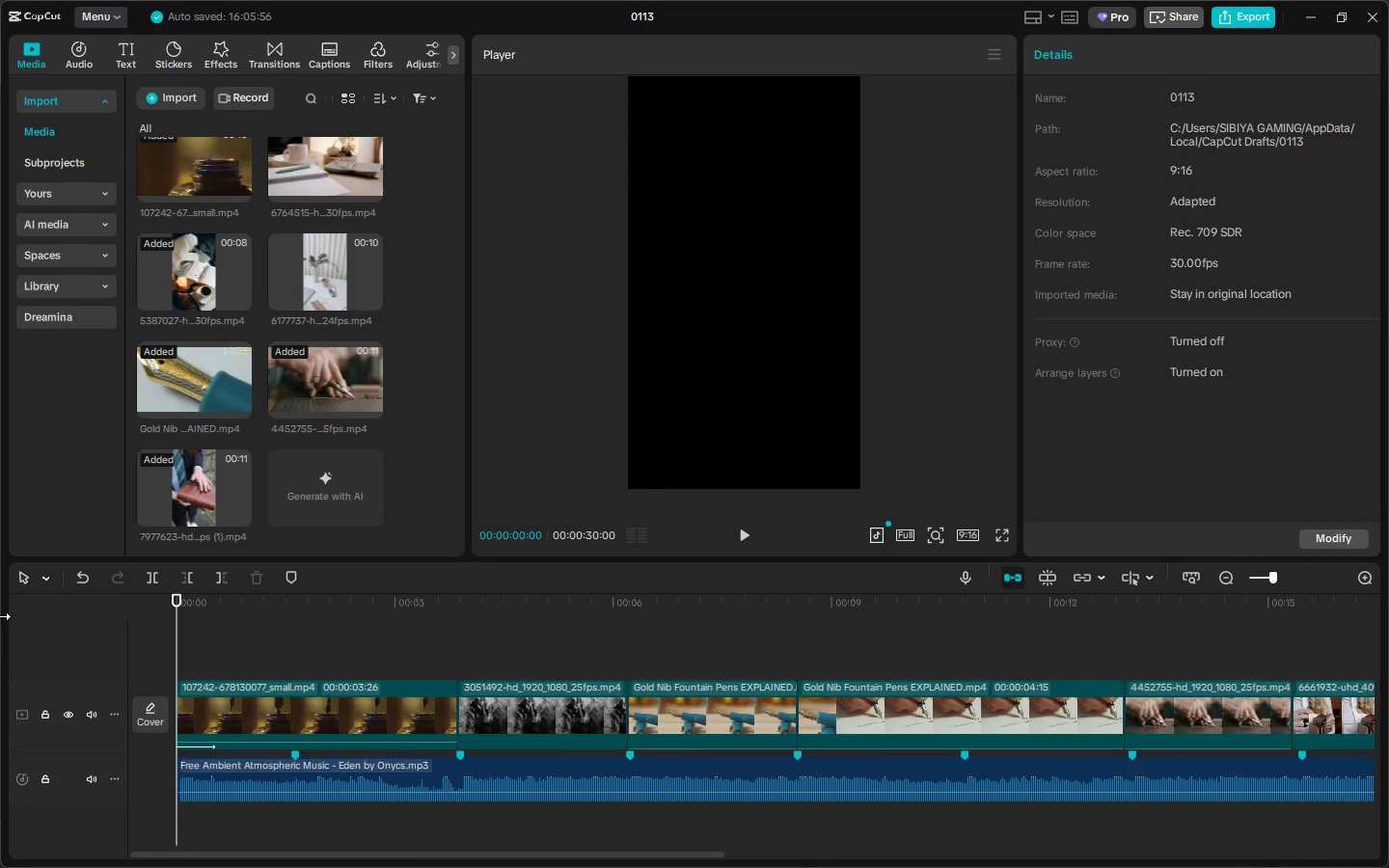 
key(Space)
 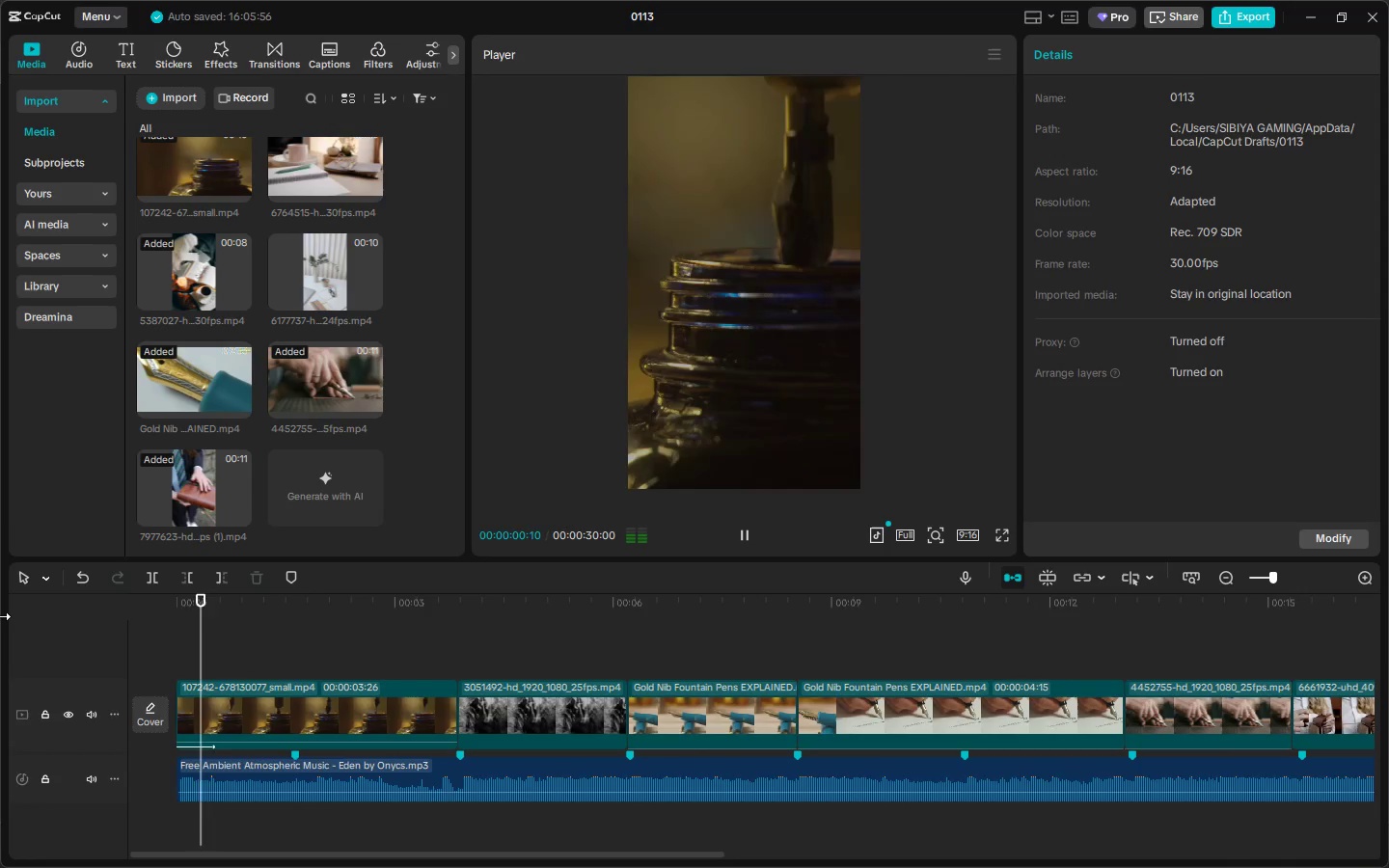 
key(Space)
 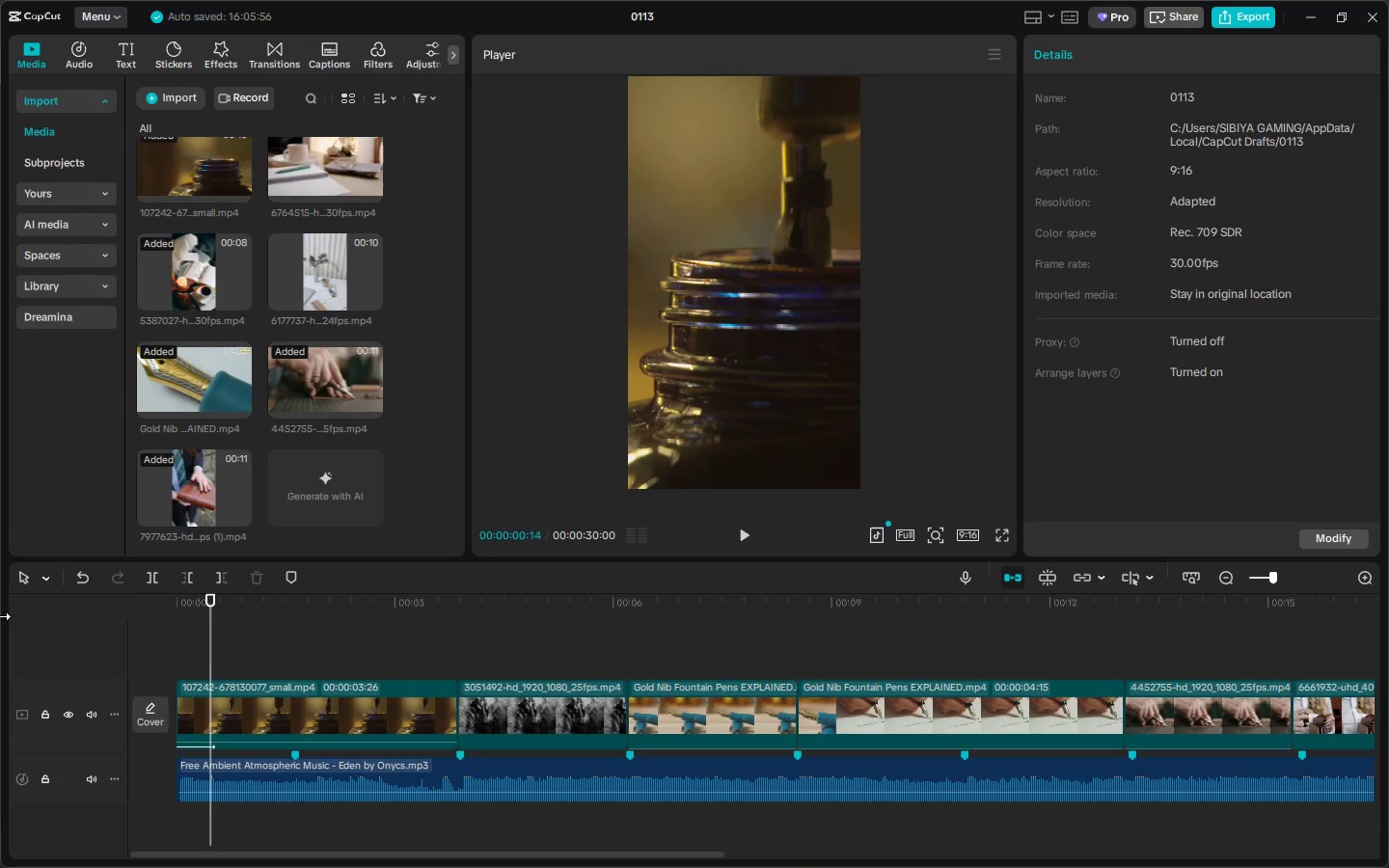 
key(Alt+AltLeft)
 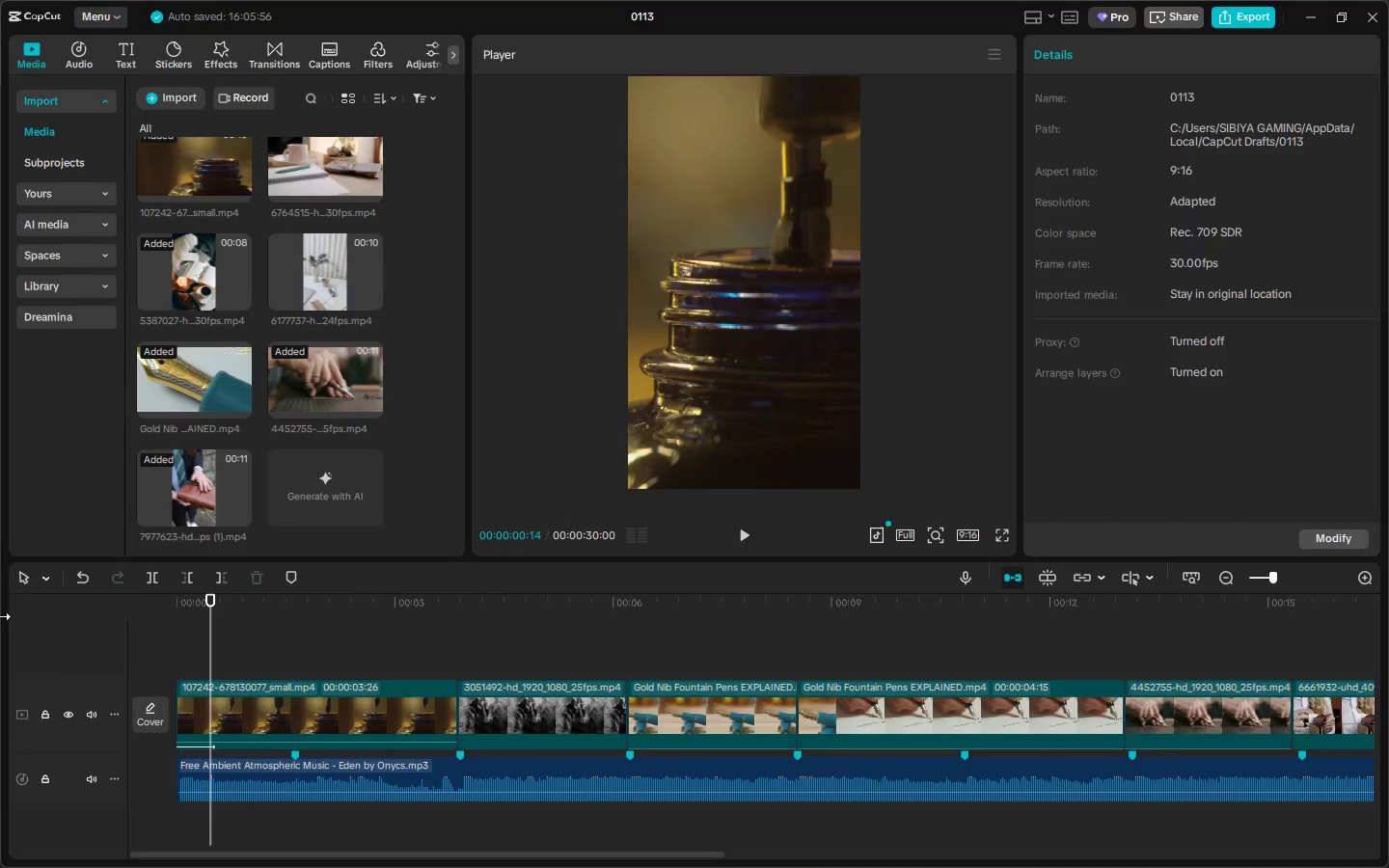 
key(Alt+Tab)
 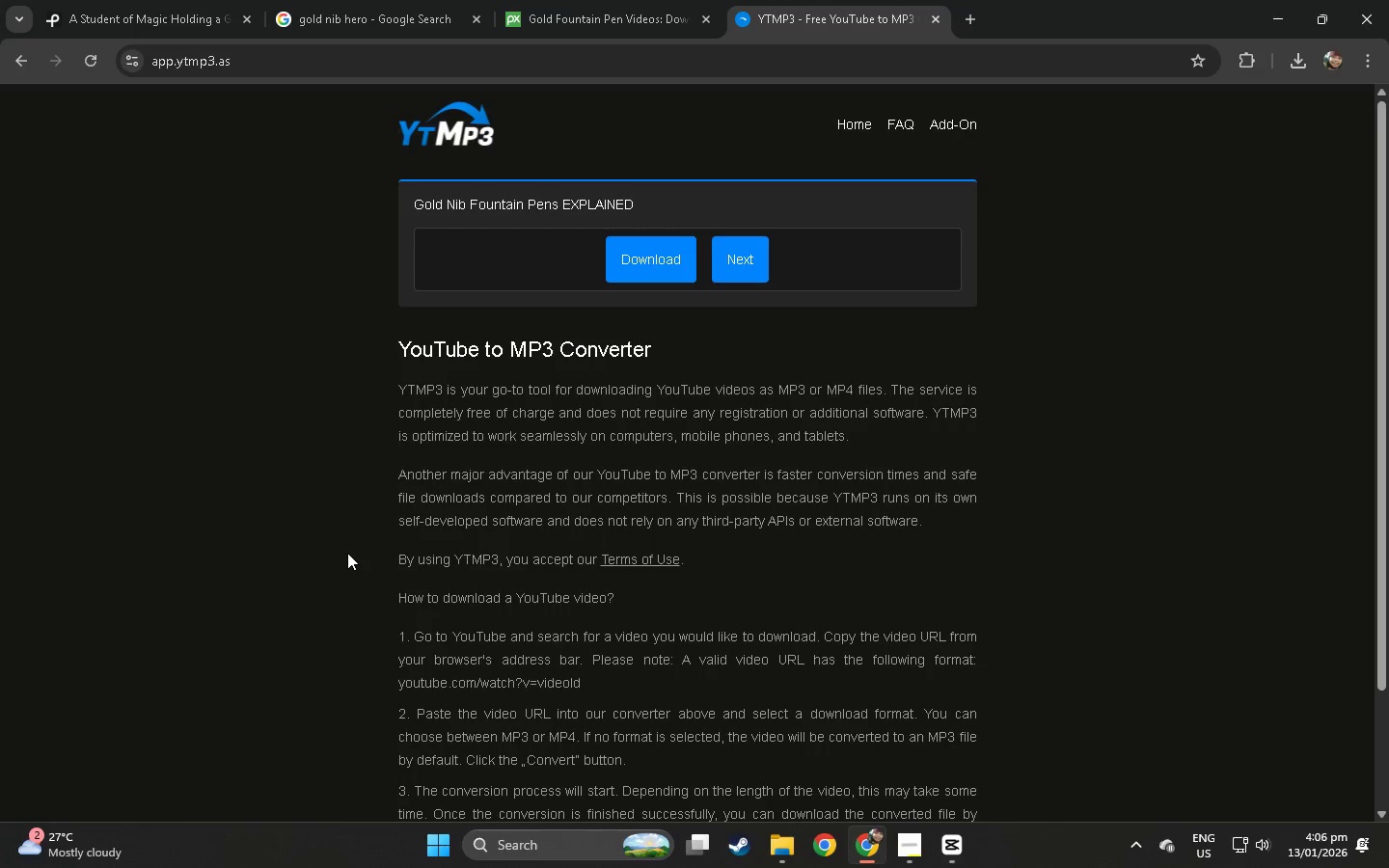 
key(Alt+Tab)
 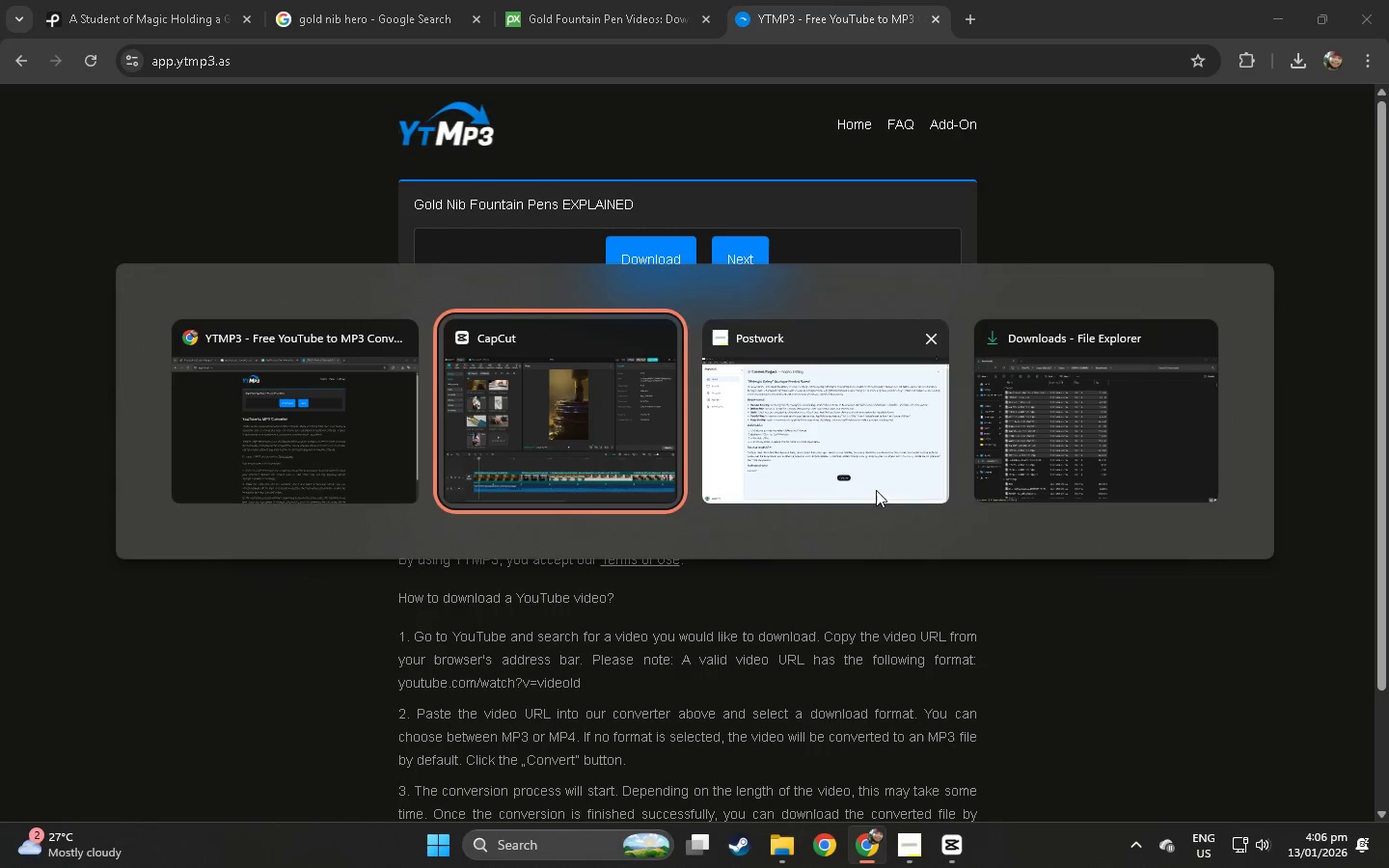 
key(Alt+Tab)